 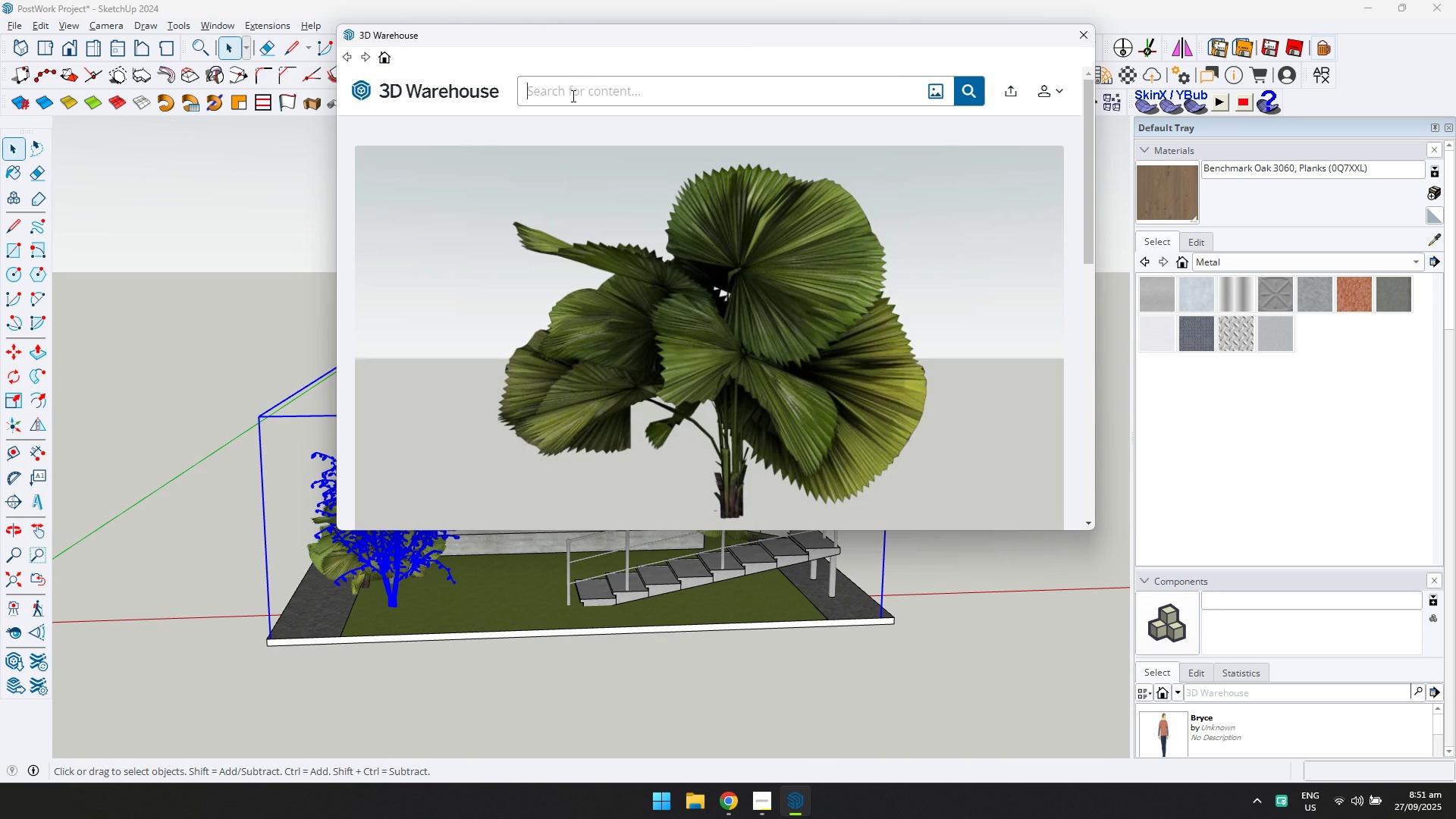 
type(tree')
key(Backspace)
 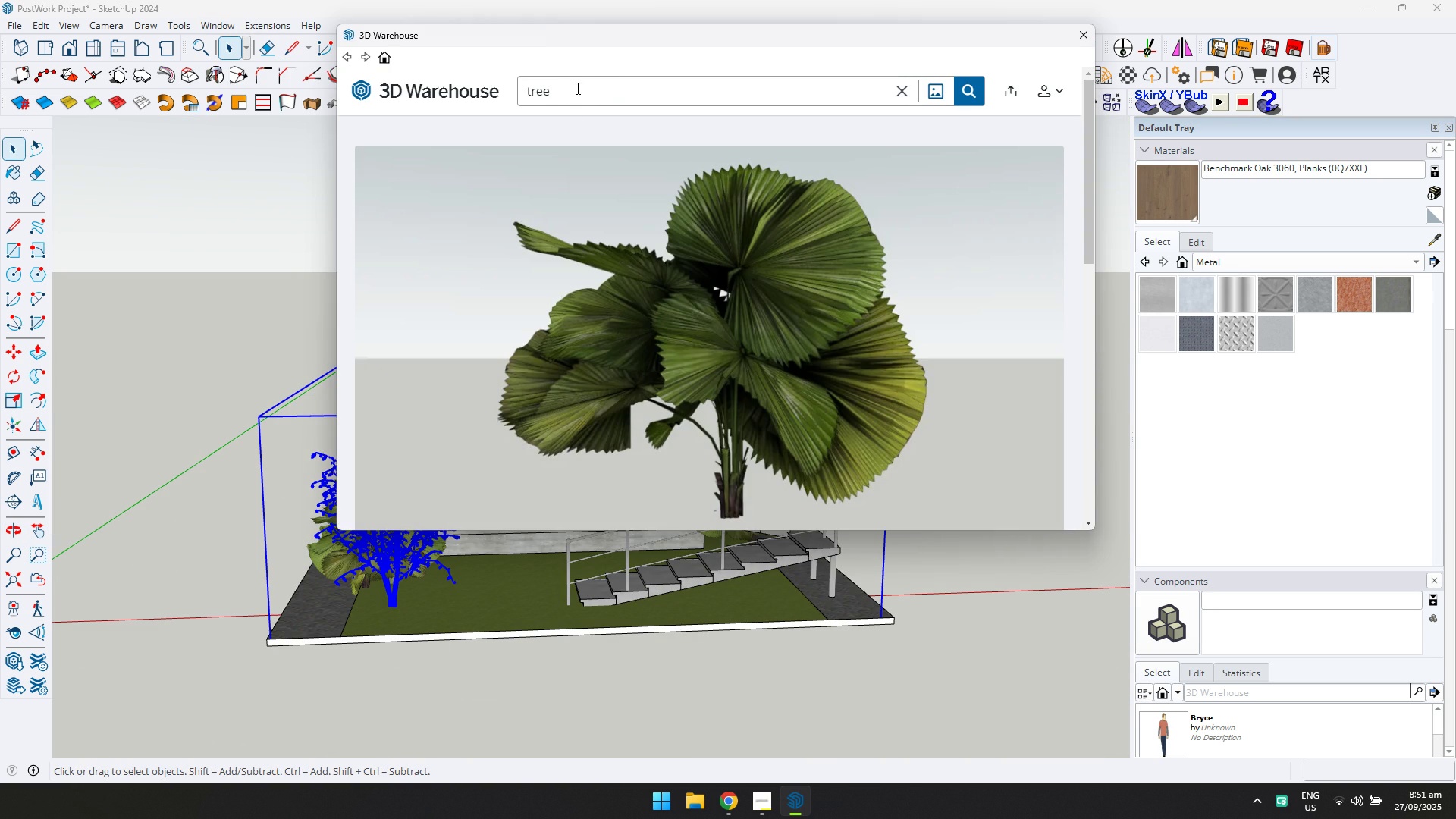 
key(Enter)
 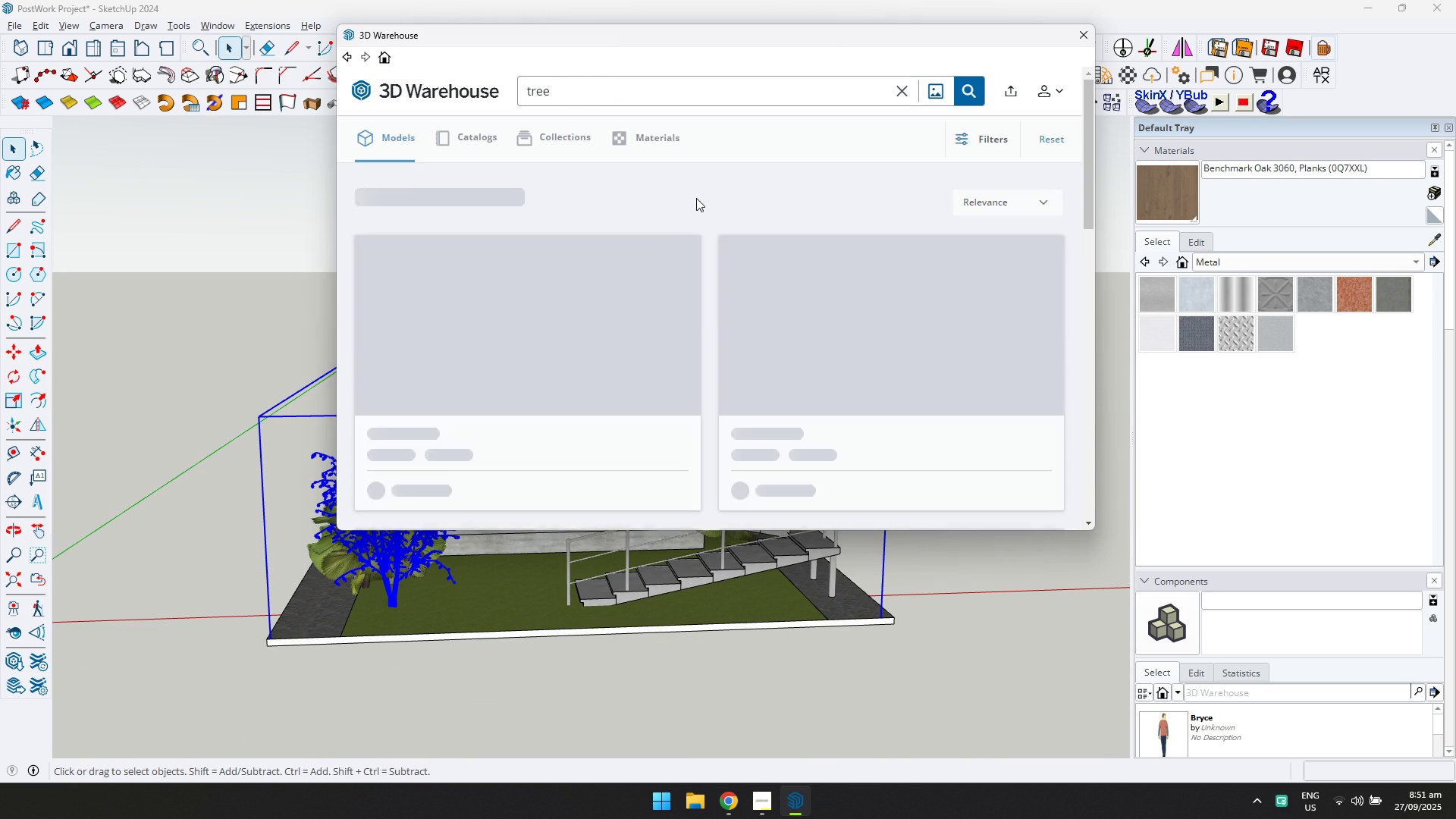 
key(Alt+AltLeft)
 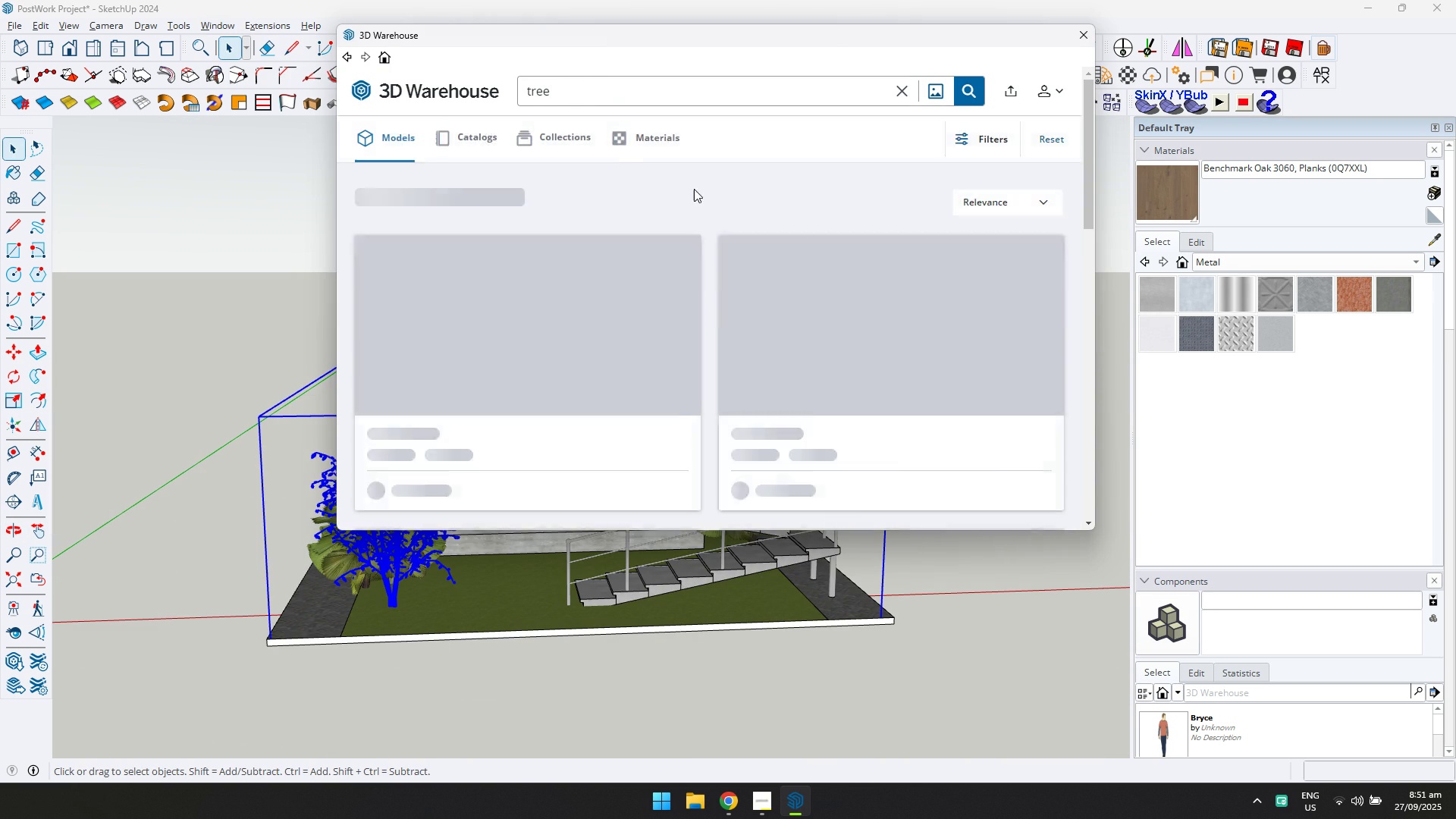 
key(Alt+Tab)